 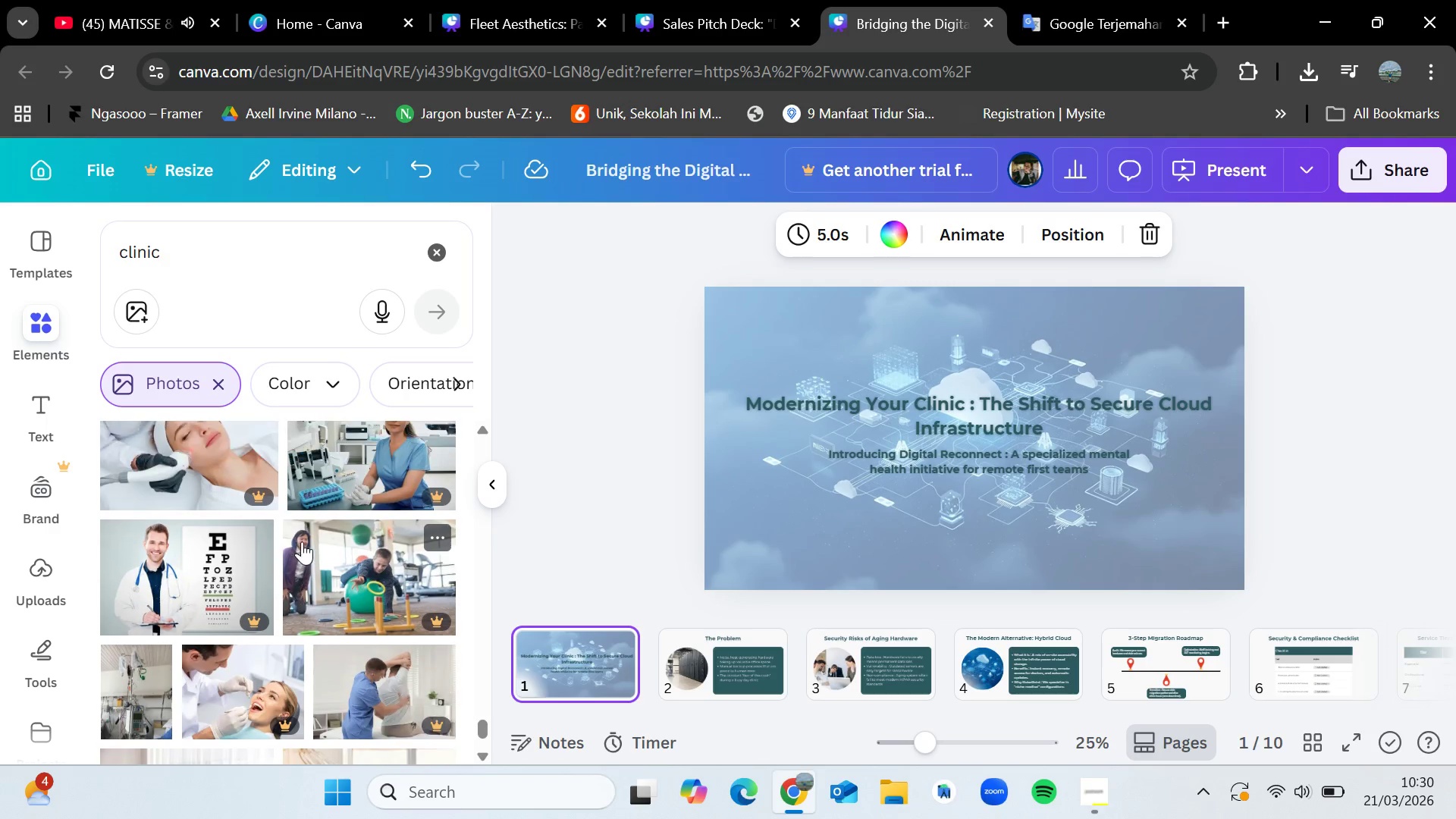 
scroll: coordinate [302, 541], scroll_direction: down, amount: 1.0
 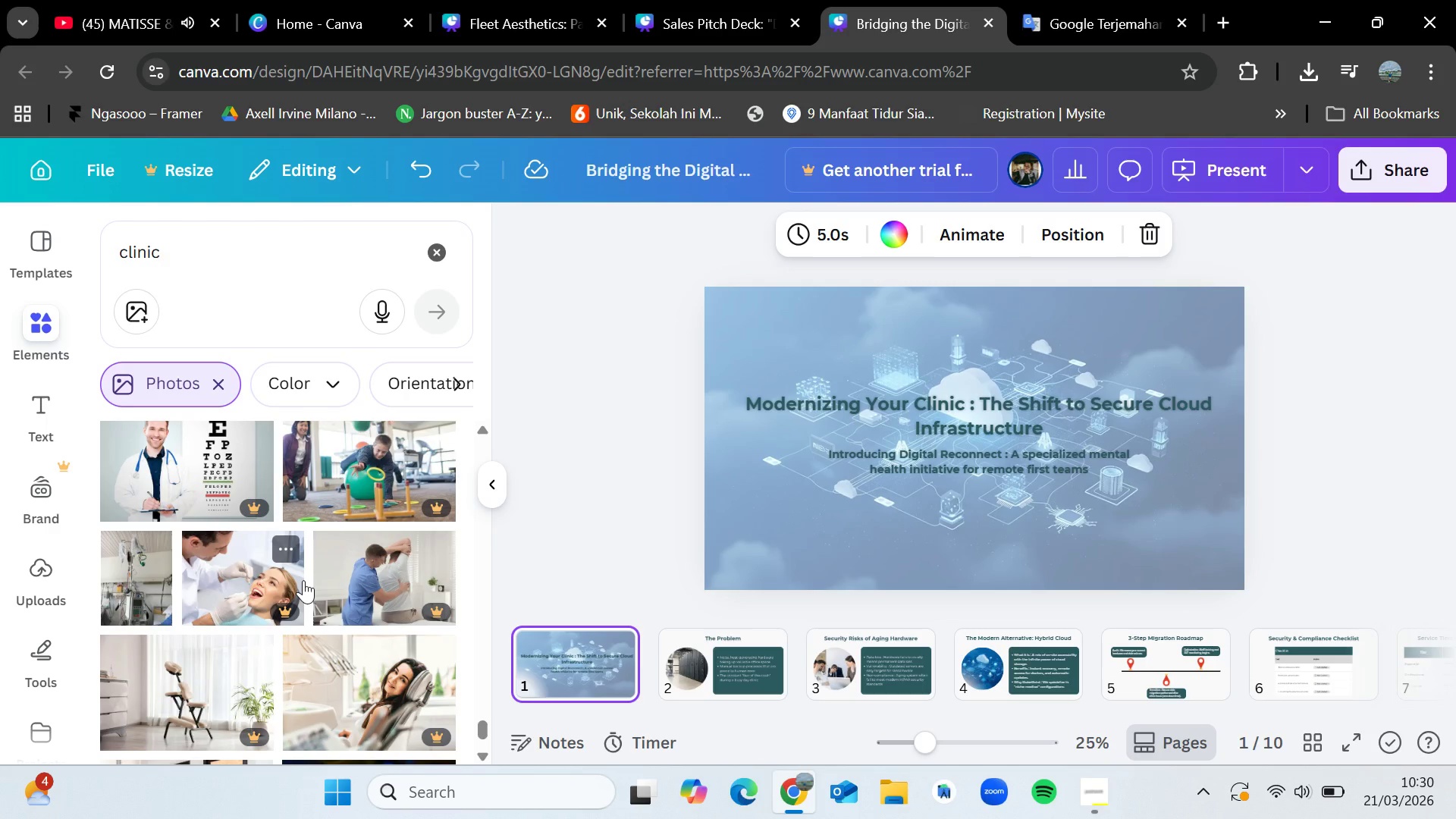 
wait(7.36)
 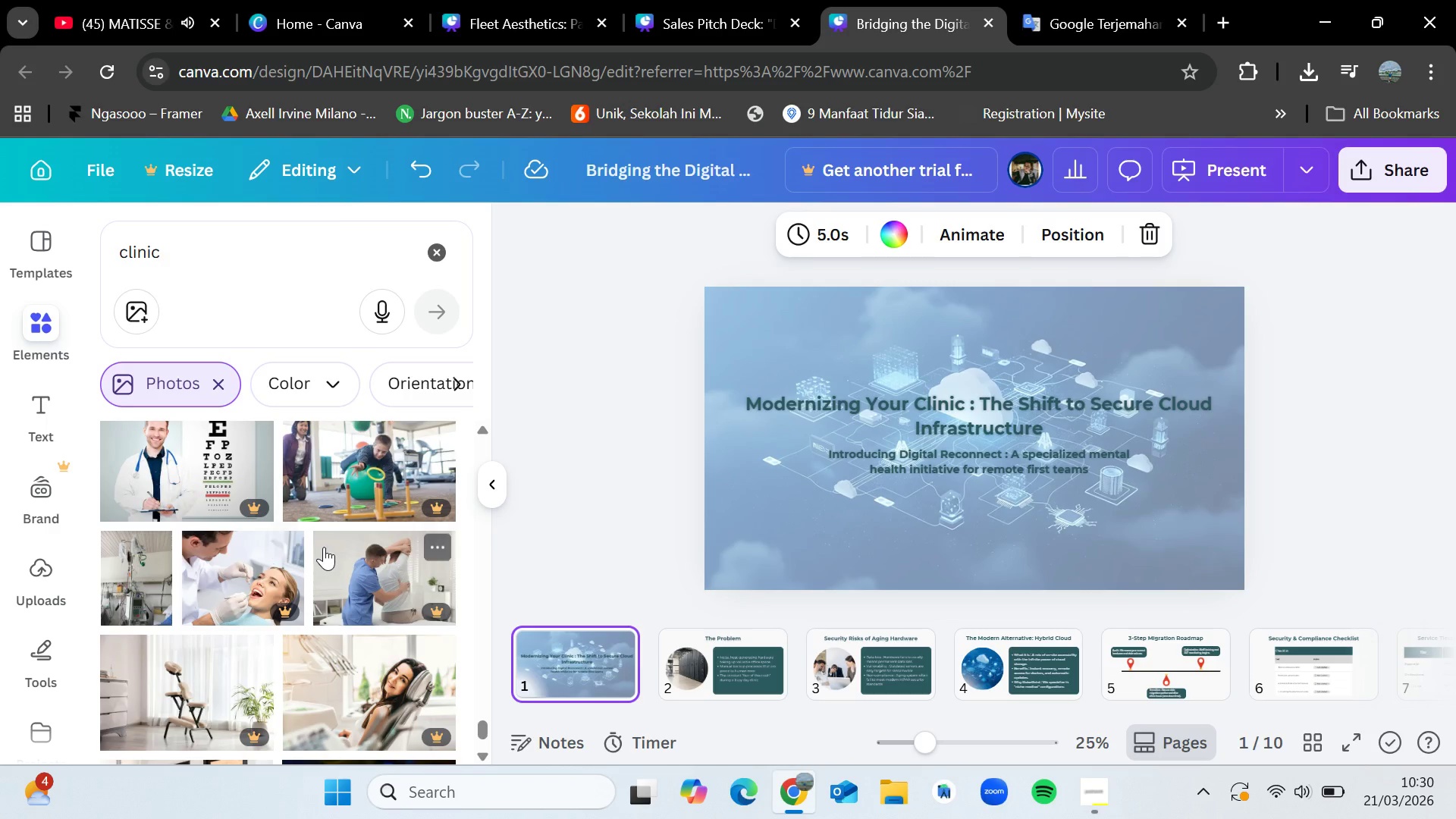 
scroll: coordinate [325, 557], scroll_direction: down, amount: 11.0
 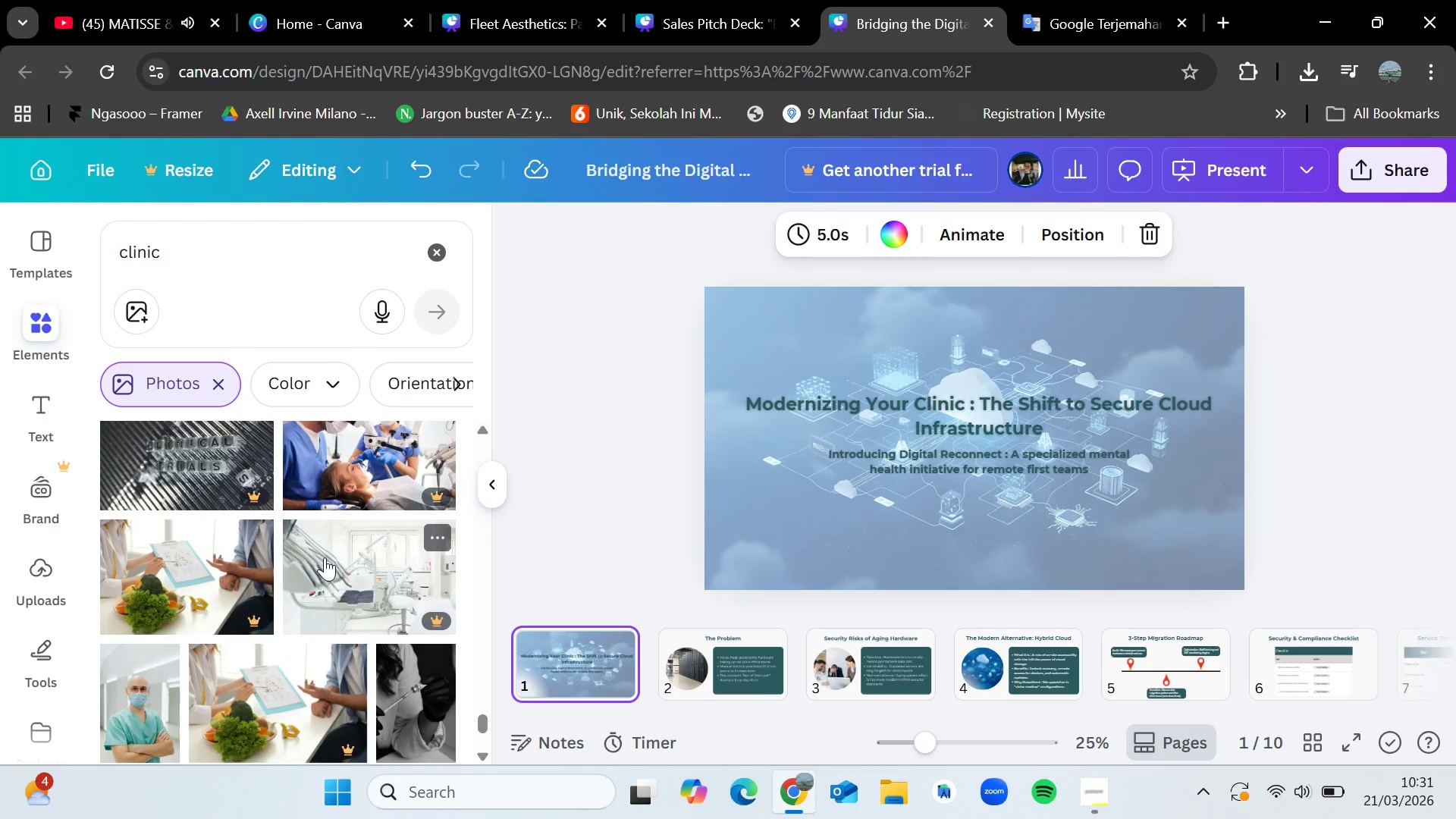 
scroll: coordinate [325, 557], scroll_direction: down, amount: 1.0
 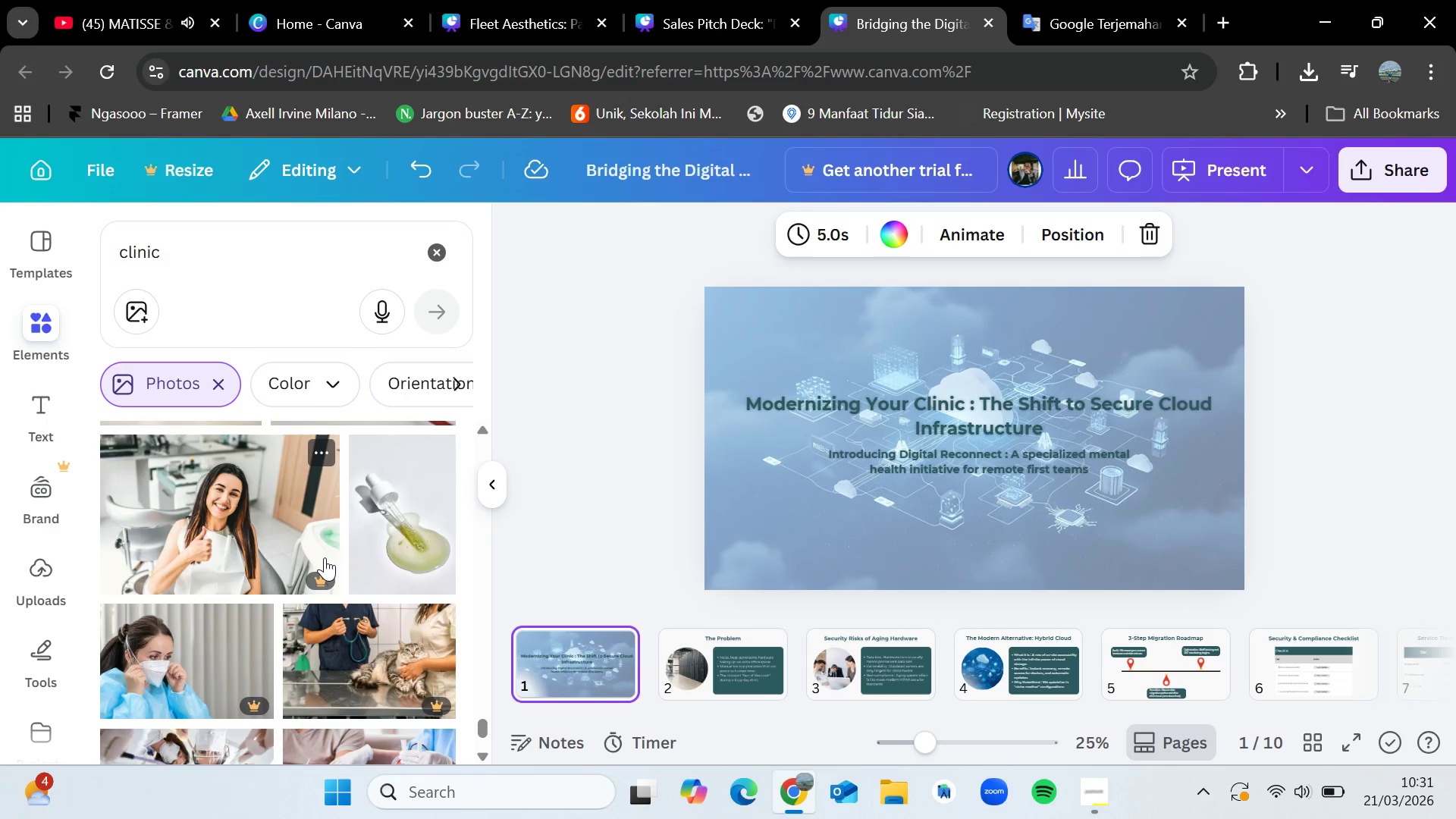 
wait(5.16)
 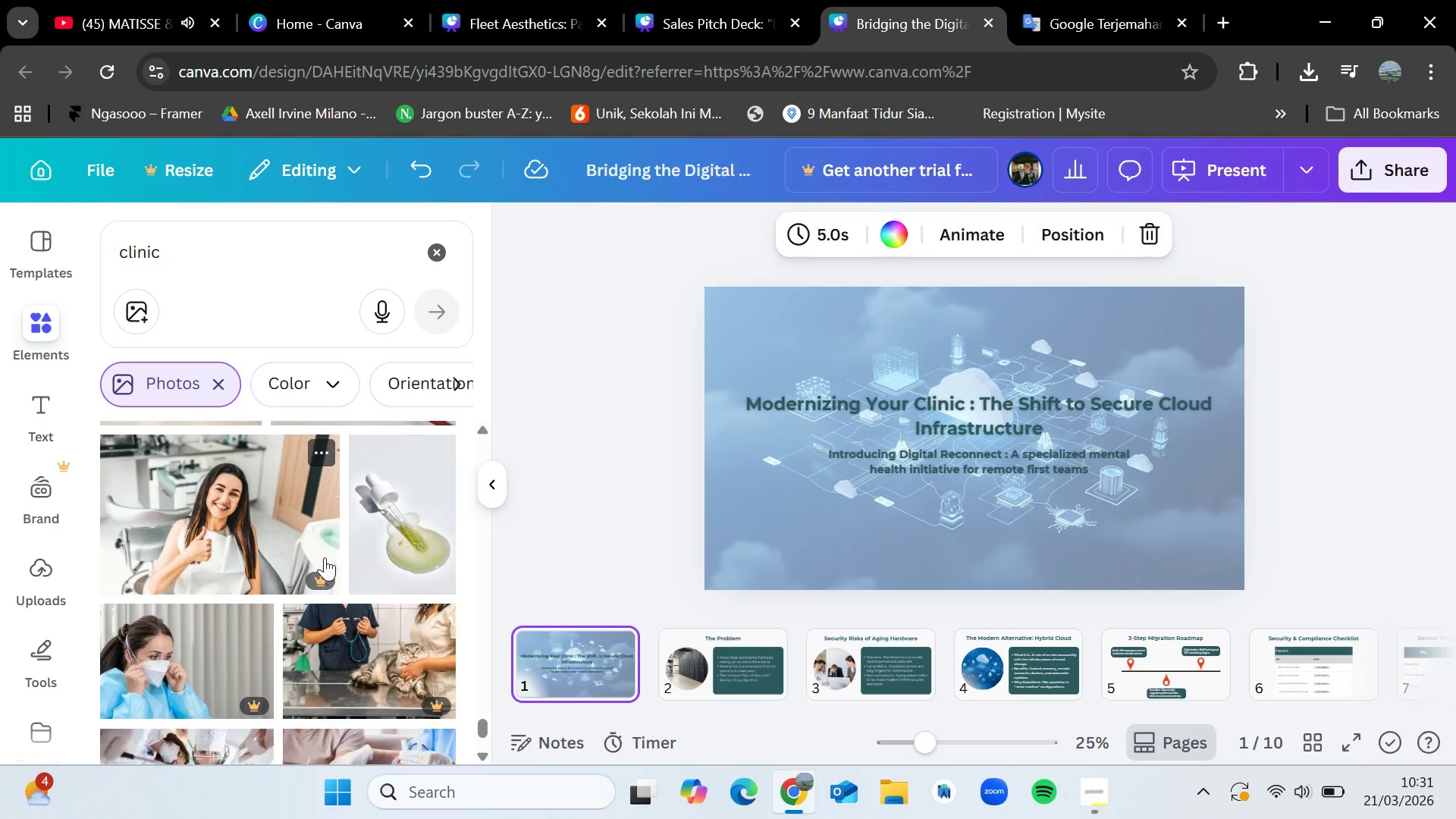 
scroll: coordinate [325, 557], scroll_direction: down, amount: 10.0
 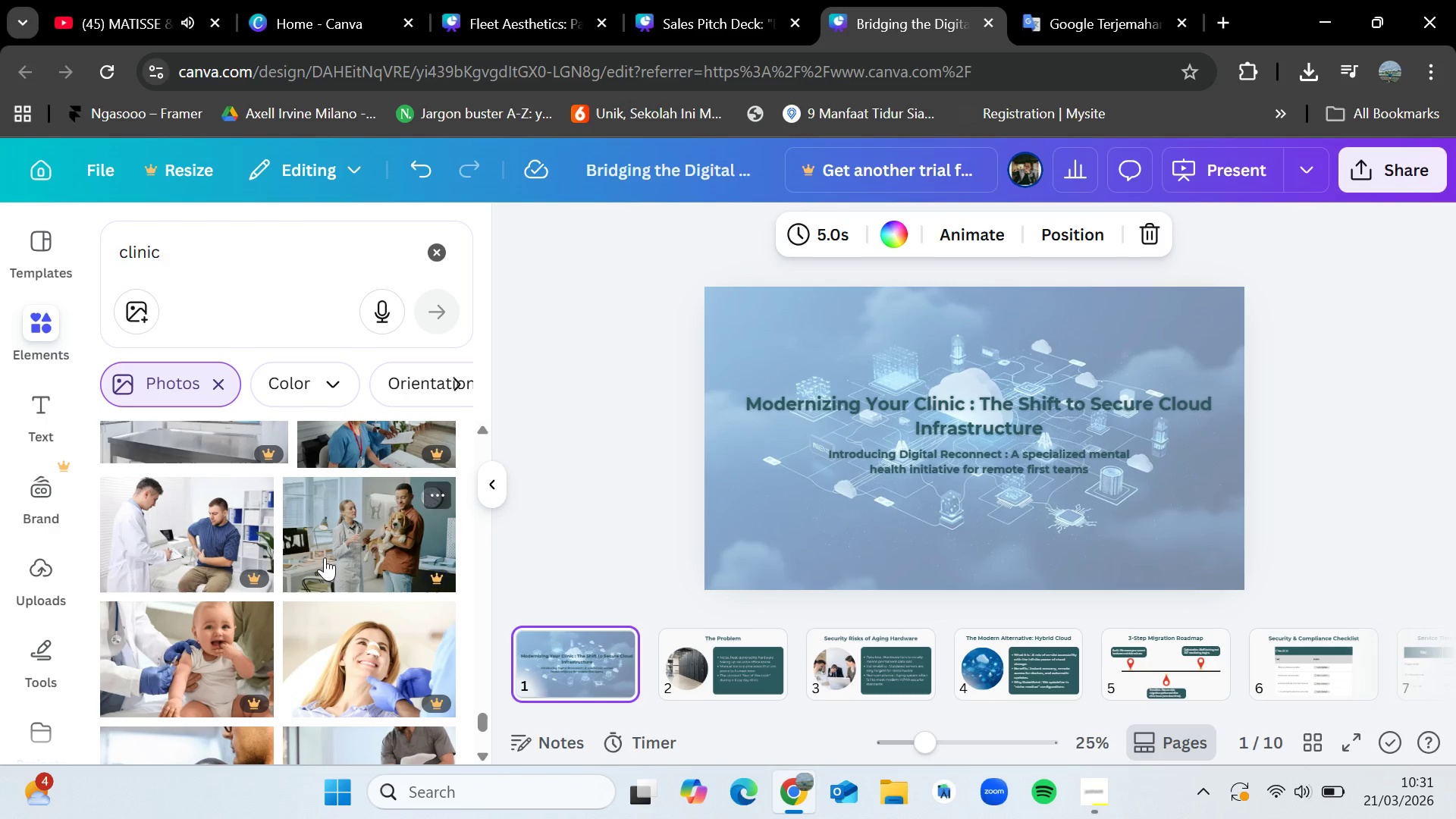 
scroll: coordinate [335, 544], scroll_direction: down, amount: 10.0
 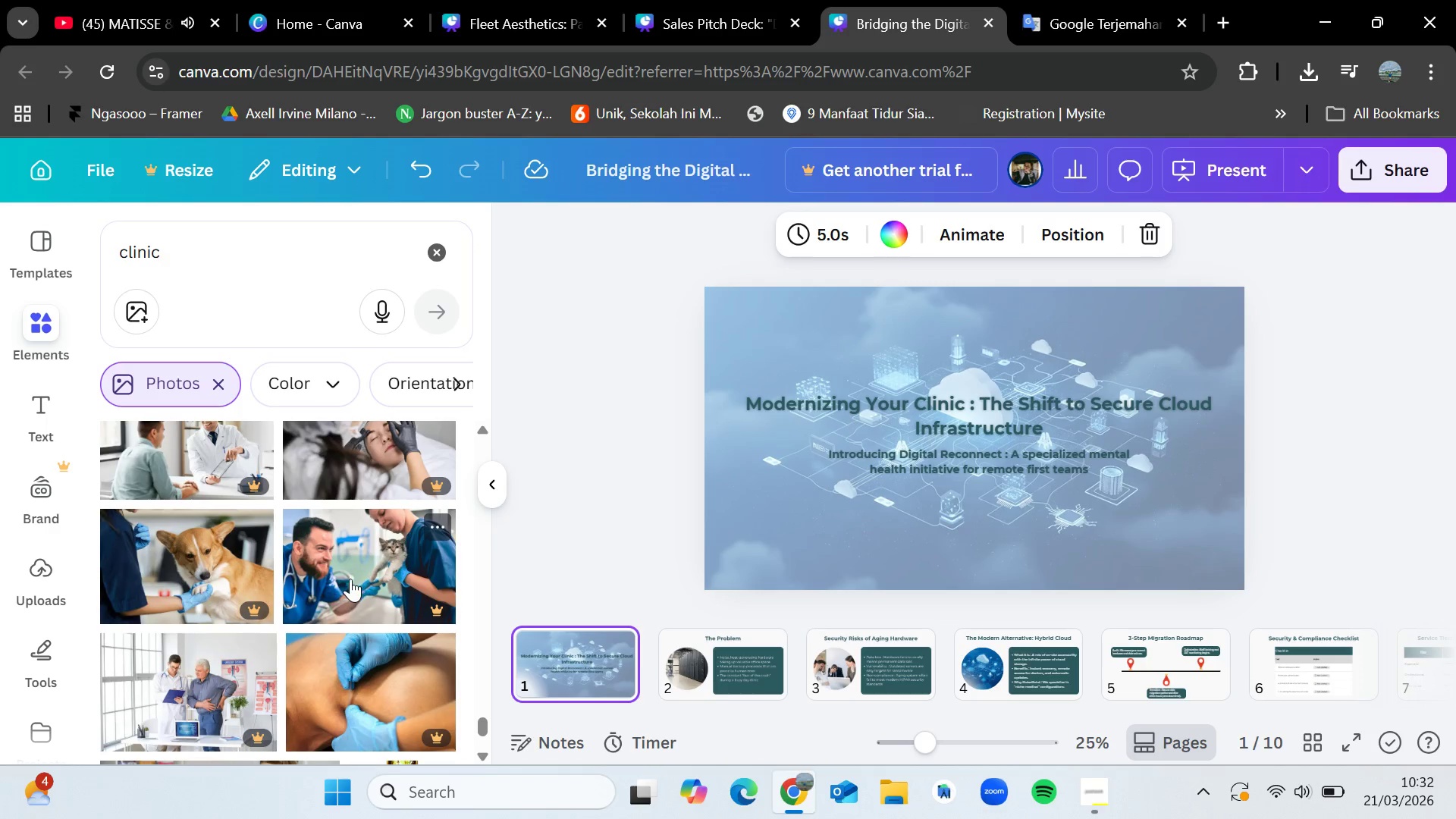 
scroll: coordinate [350, 581], scroll_direction: up, amount: 3.0
 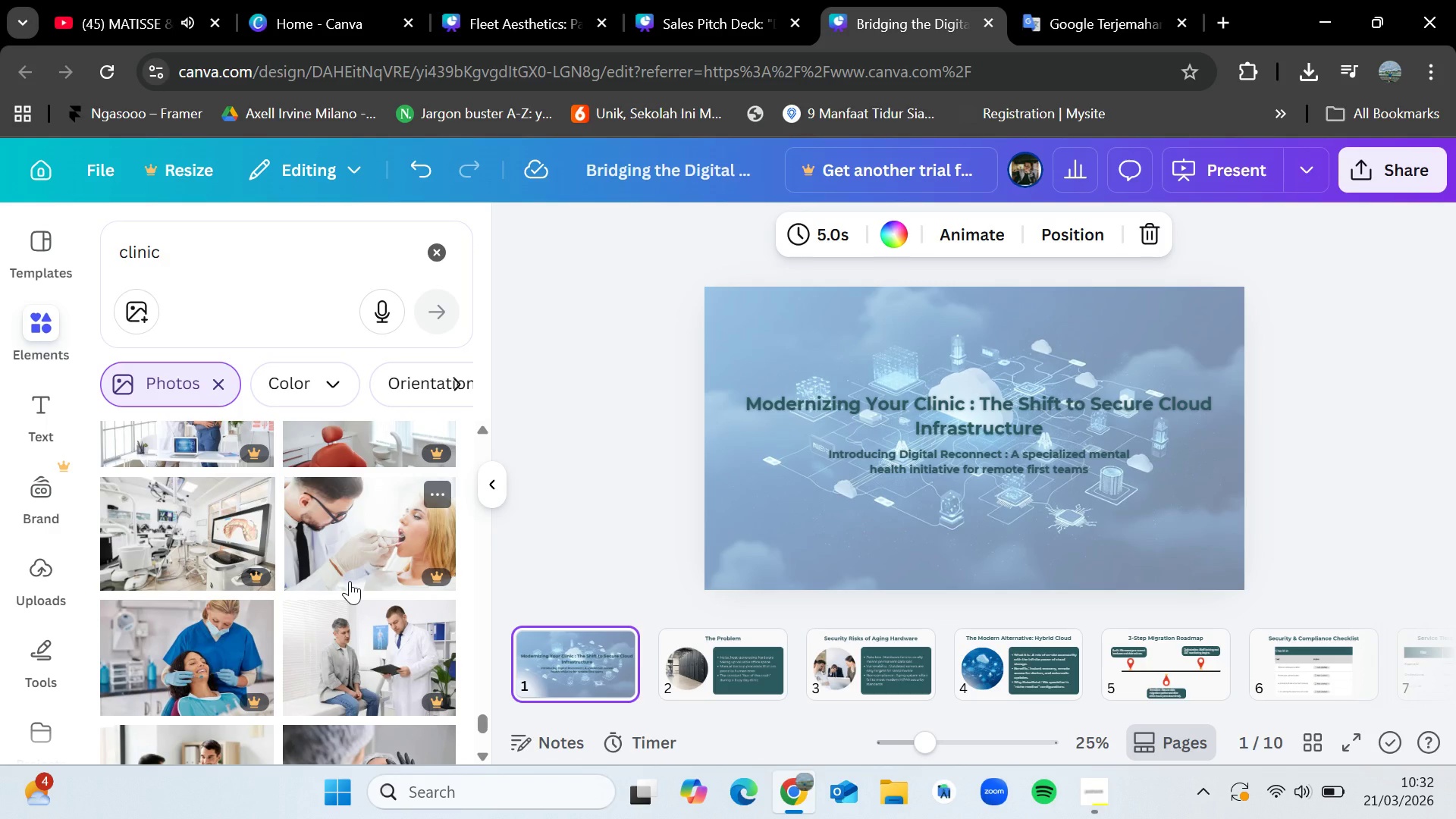 
wait(11.41)
 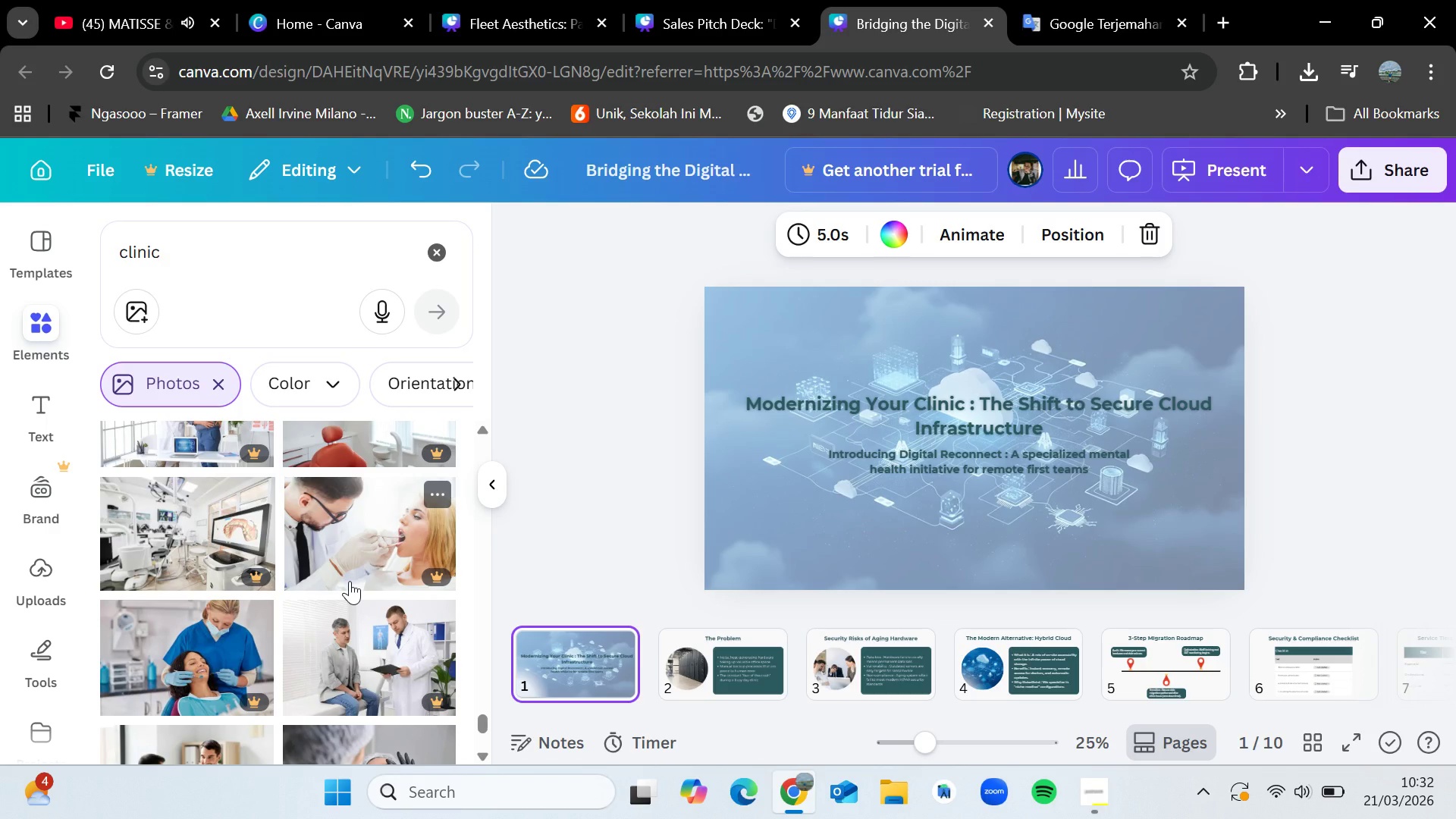 
scroll: coordinate [317, 603], scroll_direction: down, amount: 4.0
 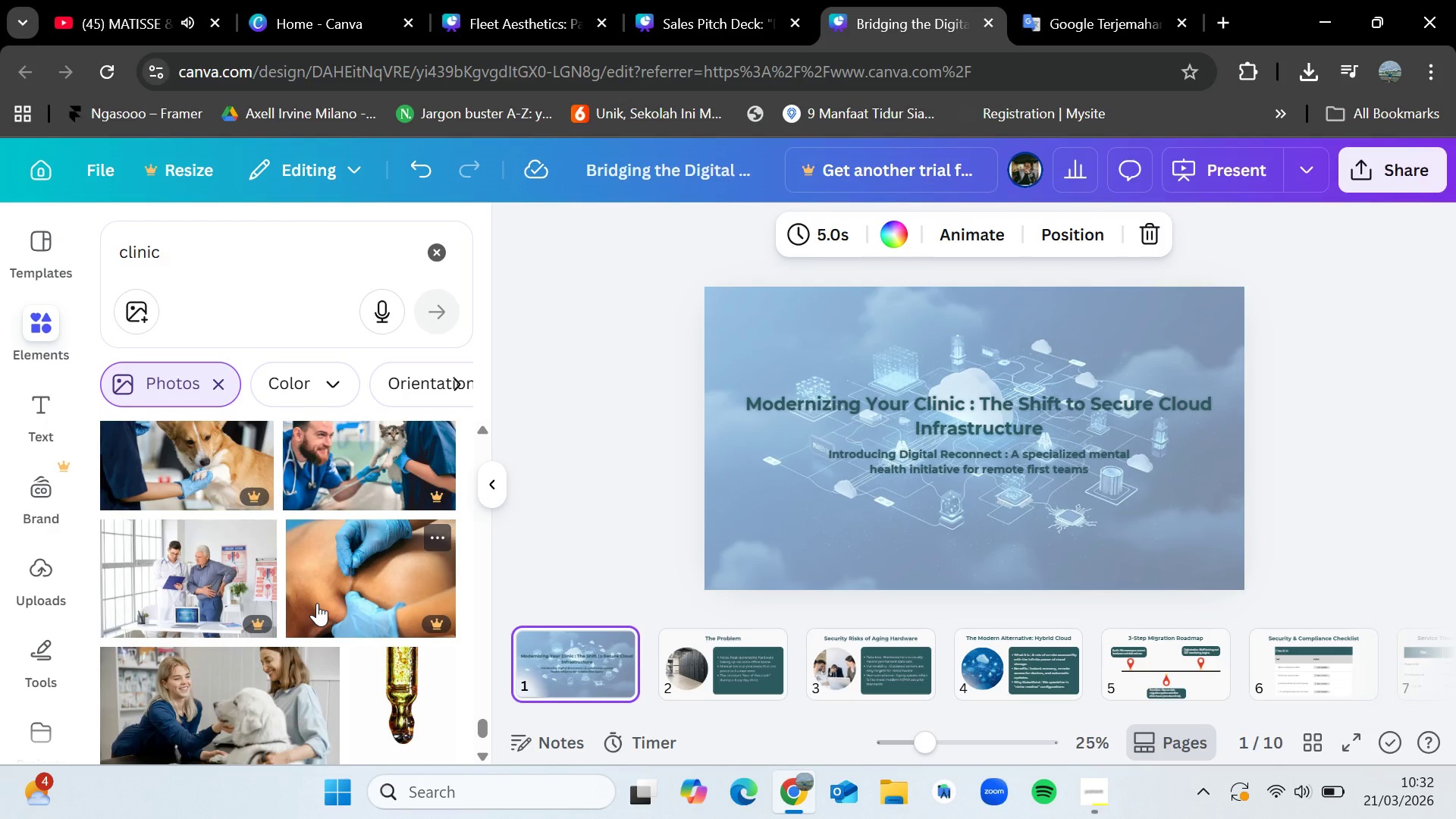 
wait(13.19)
 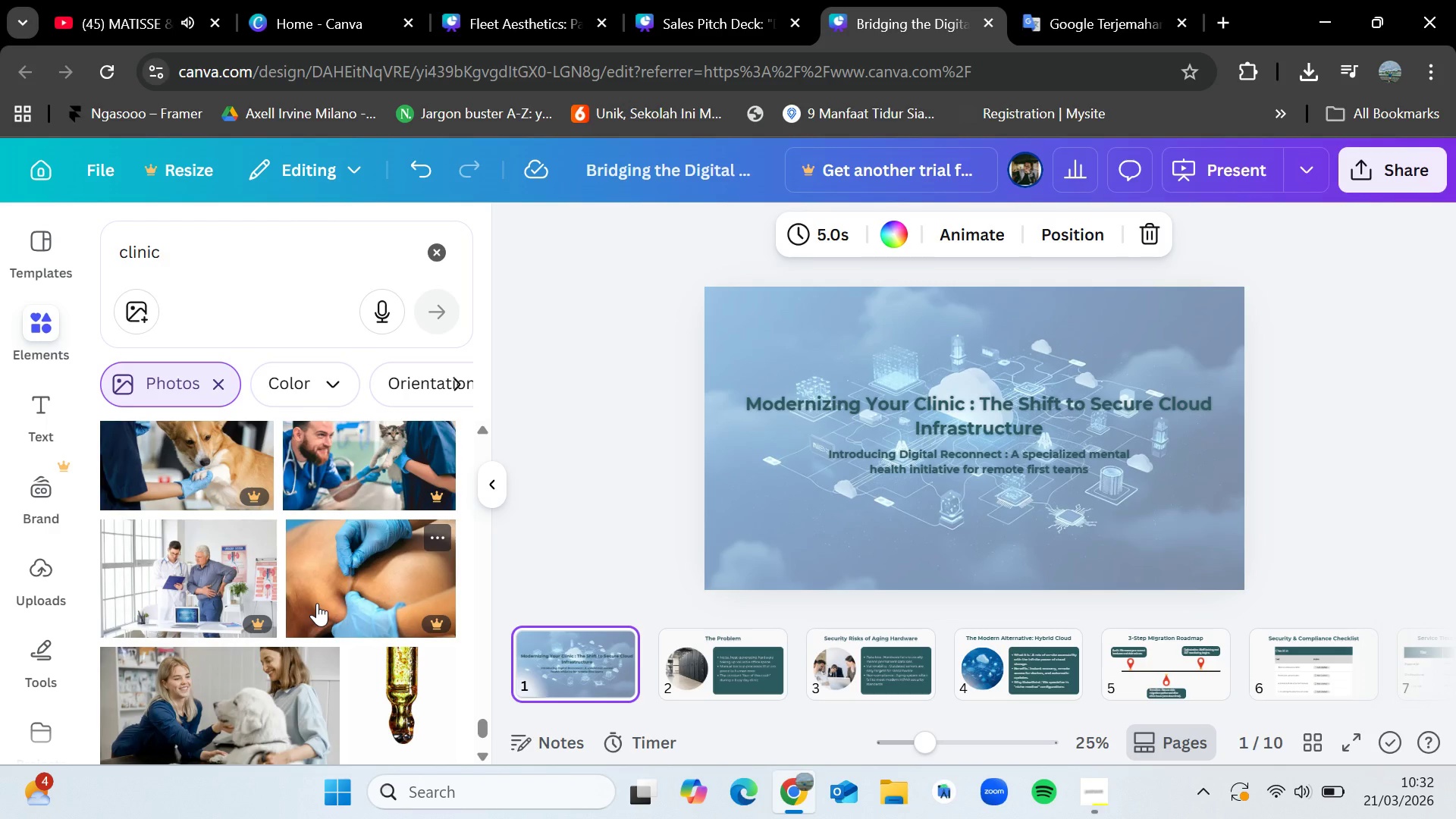 
scroll: coordinate [317, 603], scroll_direction: down, amount: 3.0
 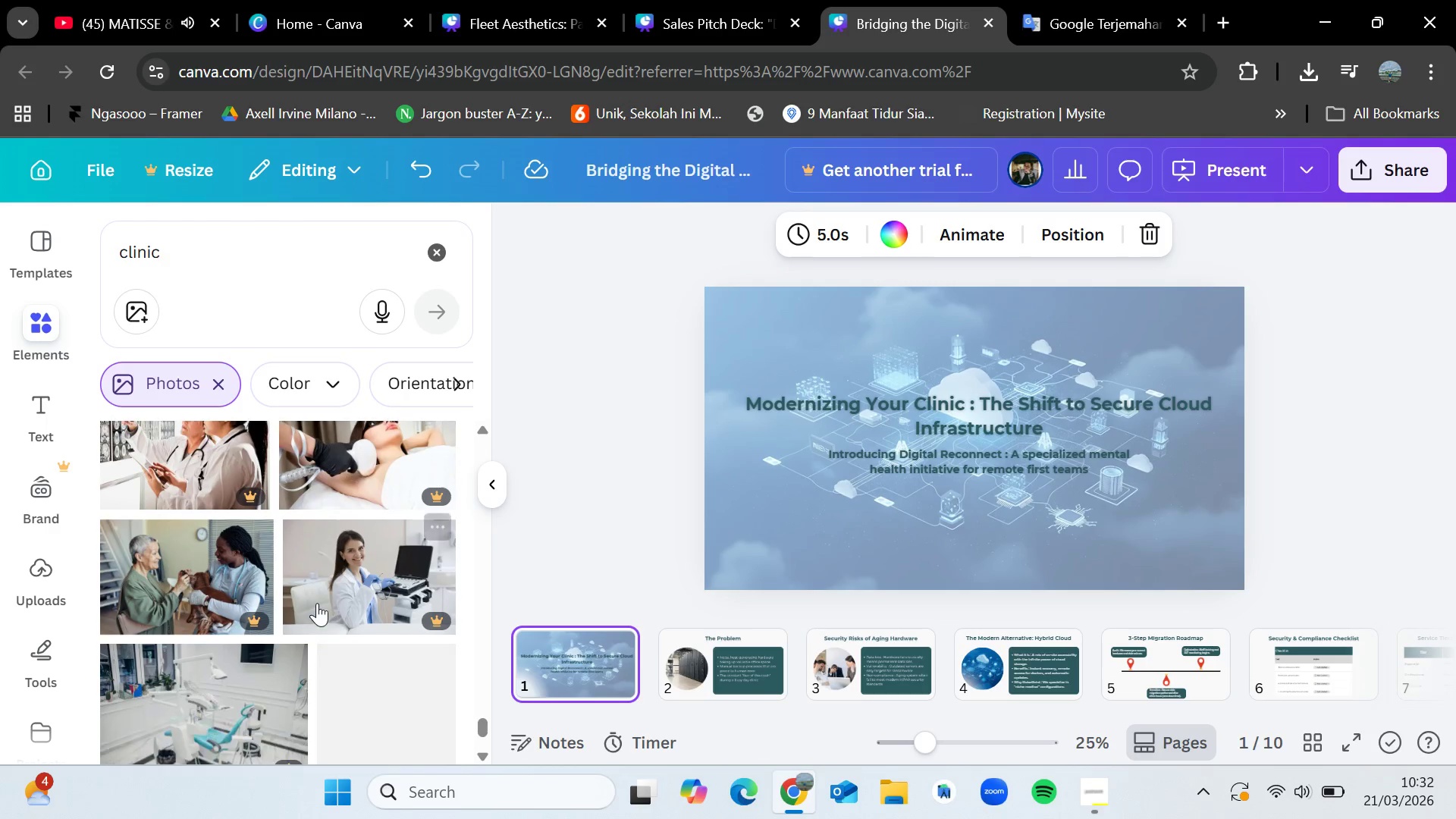 
mouse_move([309, 596])
 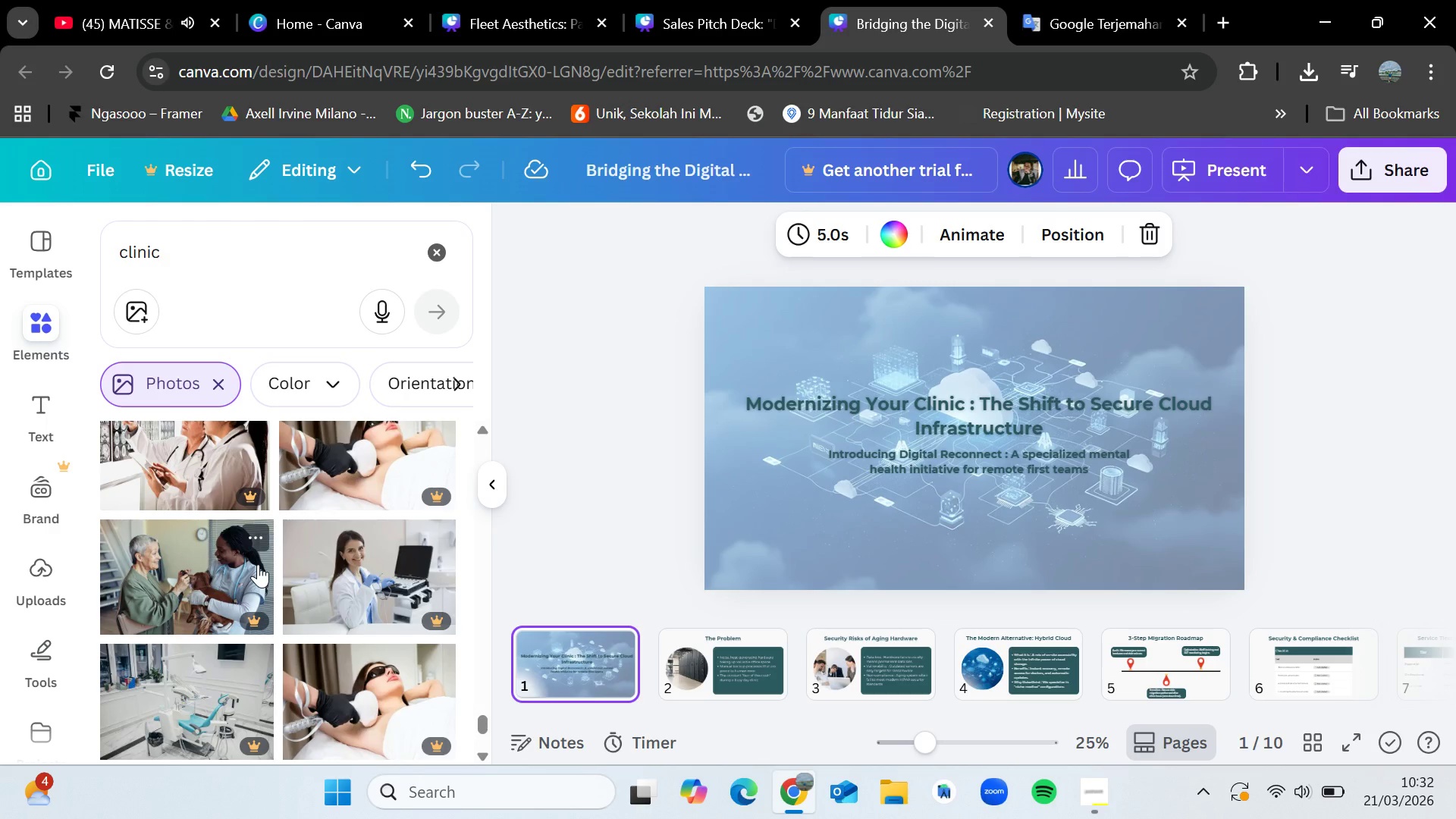 
scroll: coordinate [258, 564], scroll_direction: down, amount: 13.0
 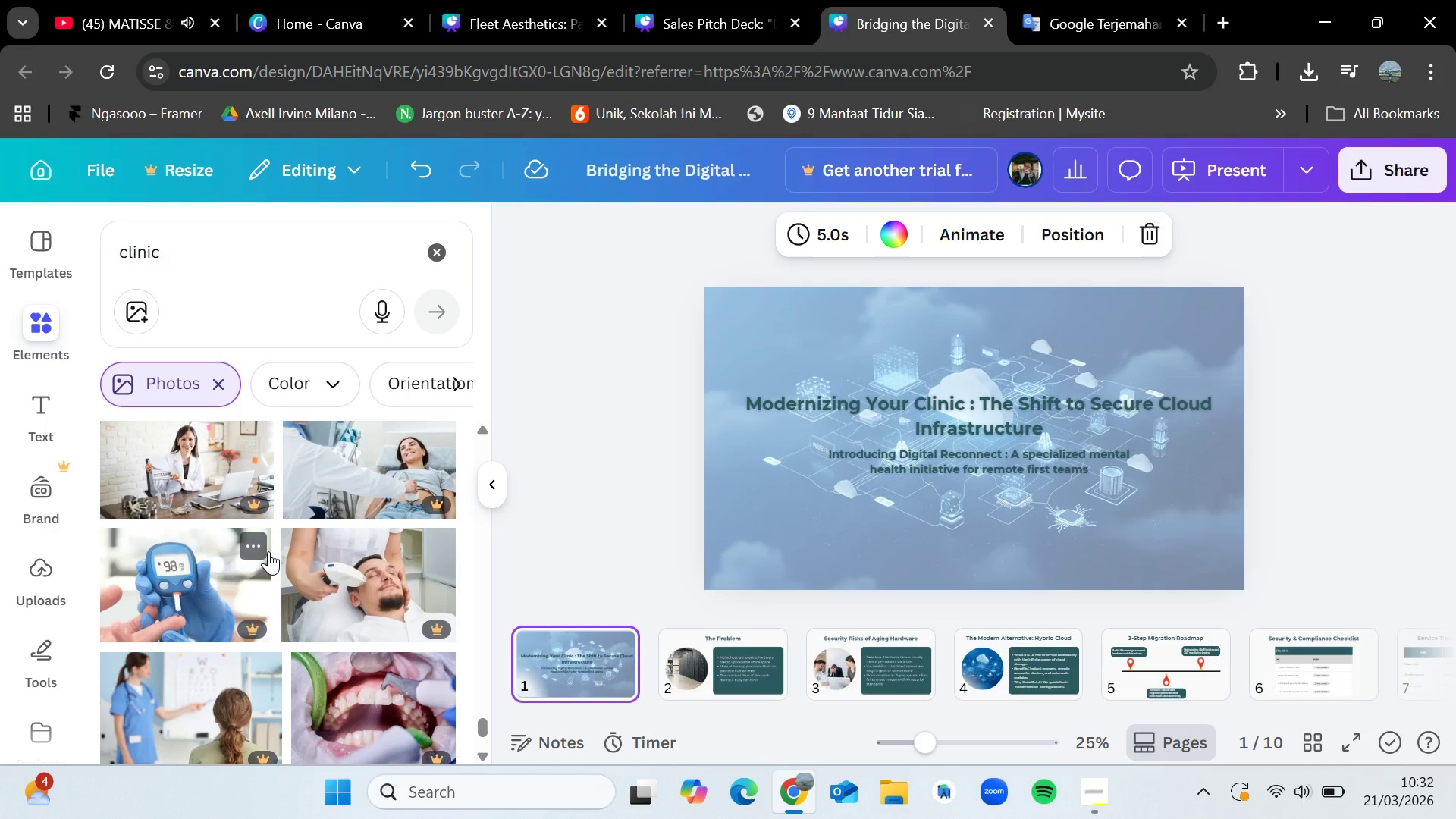 
wait(11.65)
 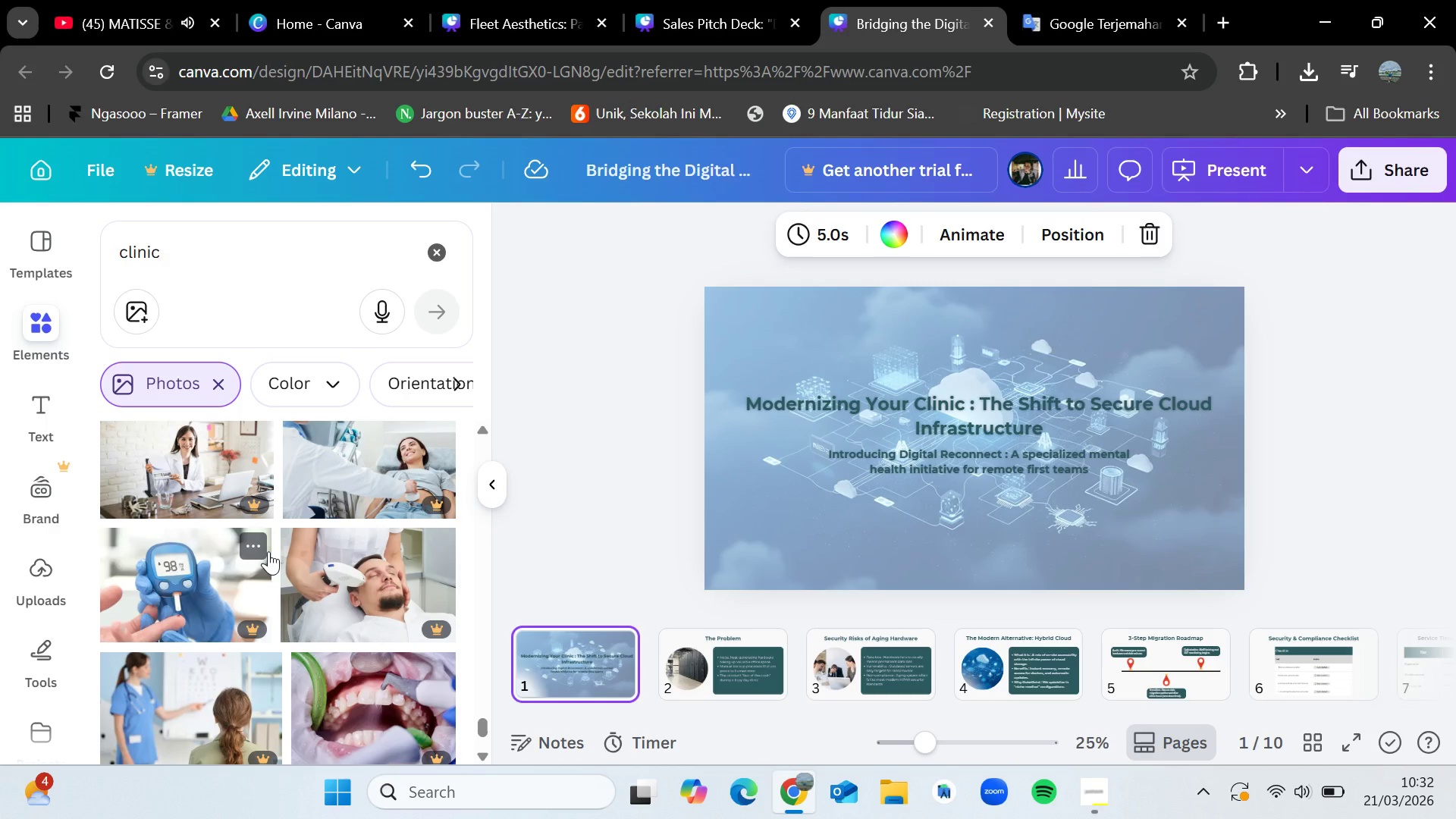 
scroll: coordinate [272, 520], scroll_direction: down, amount: 6.0
 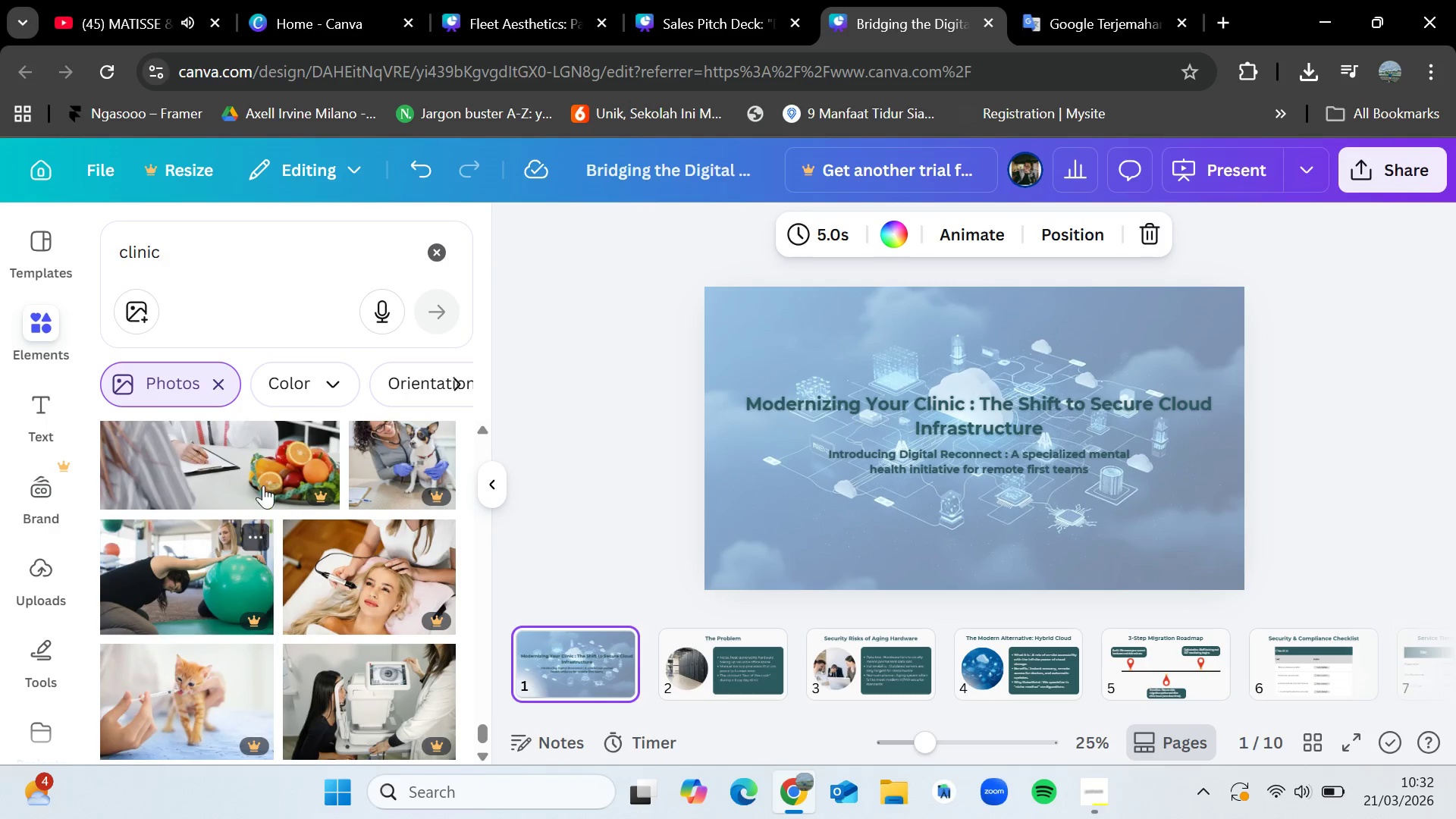 
scroll: coordinate [322, 488], scroll_direction: up, amount: 4.0
 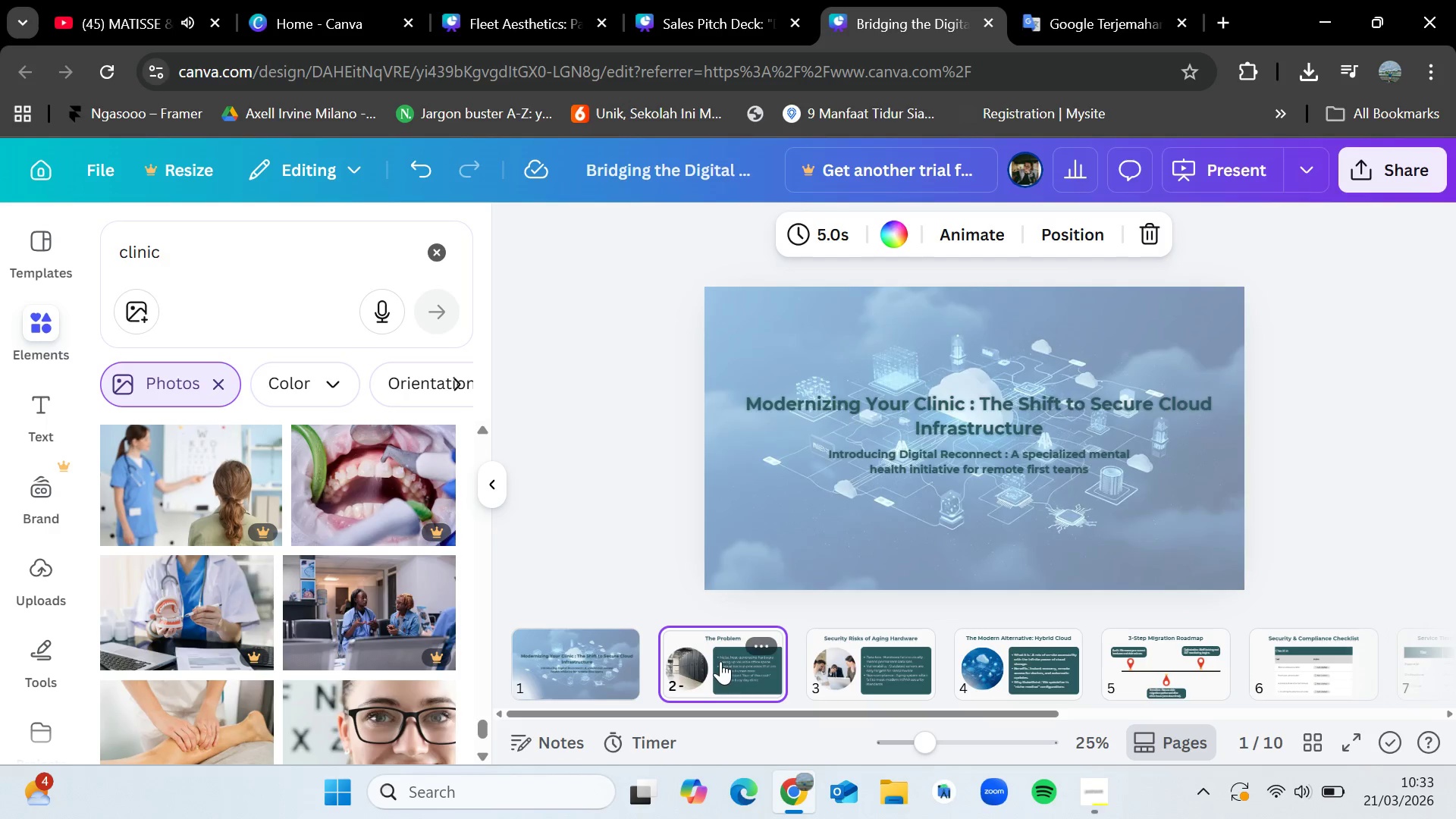 
double_click([877, 661])
 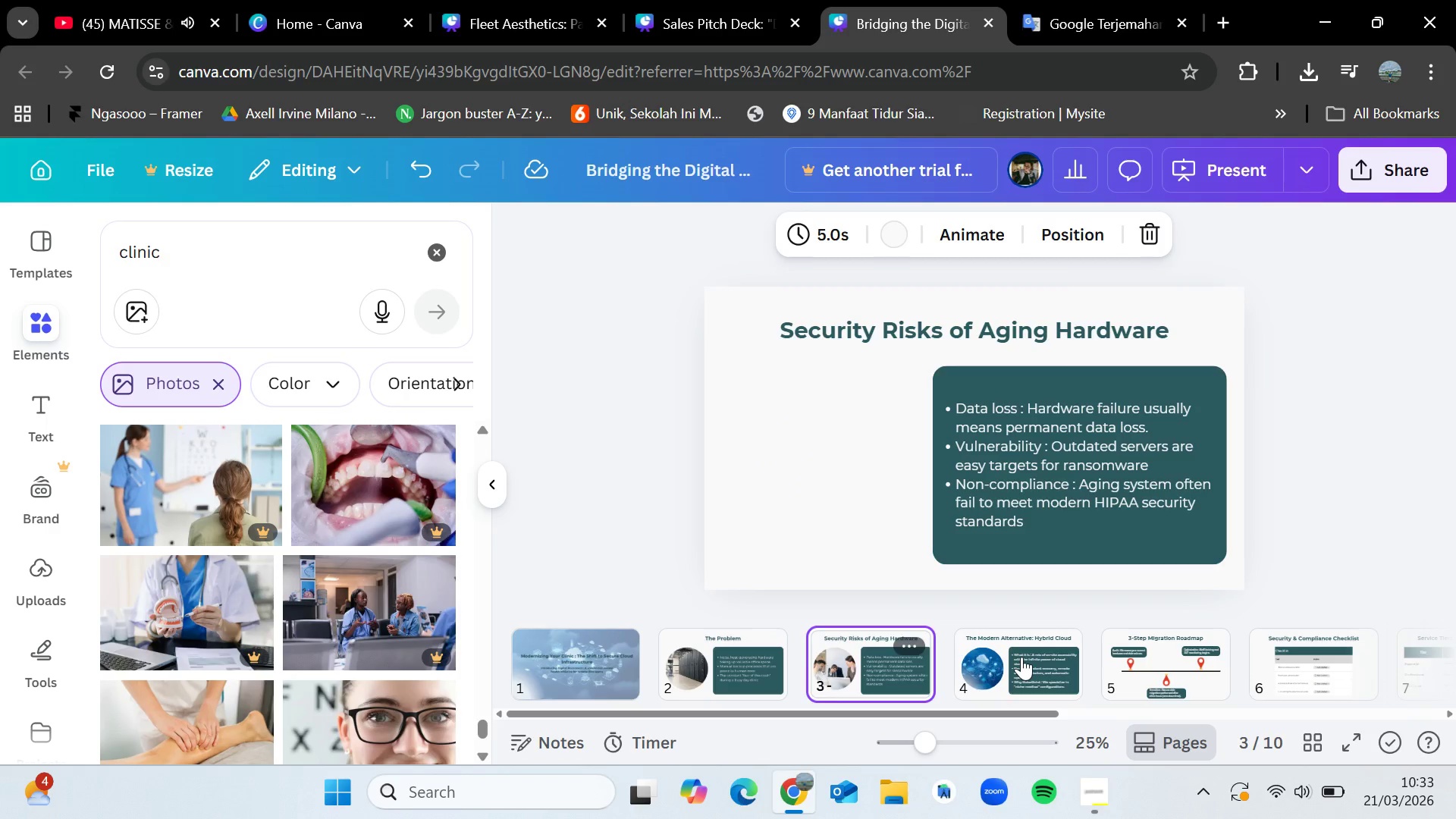 
triple_click([1021, 657])
 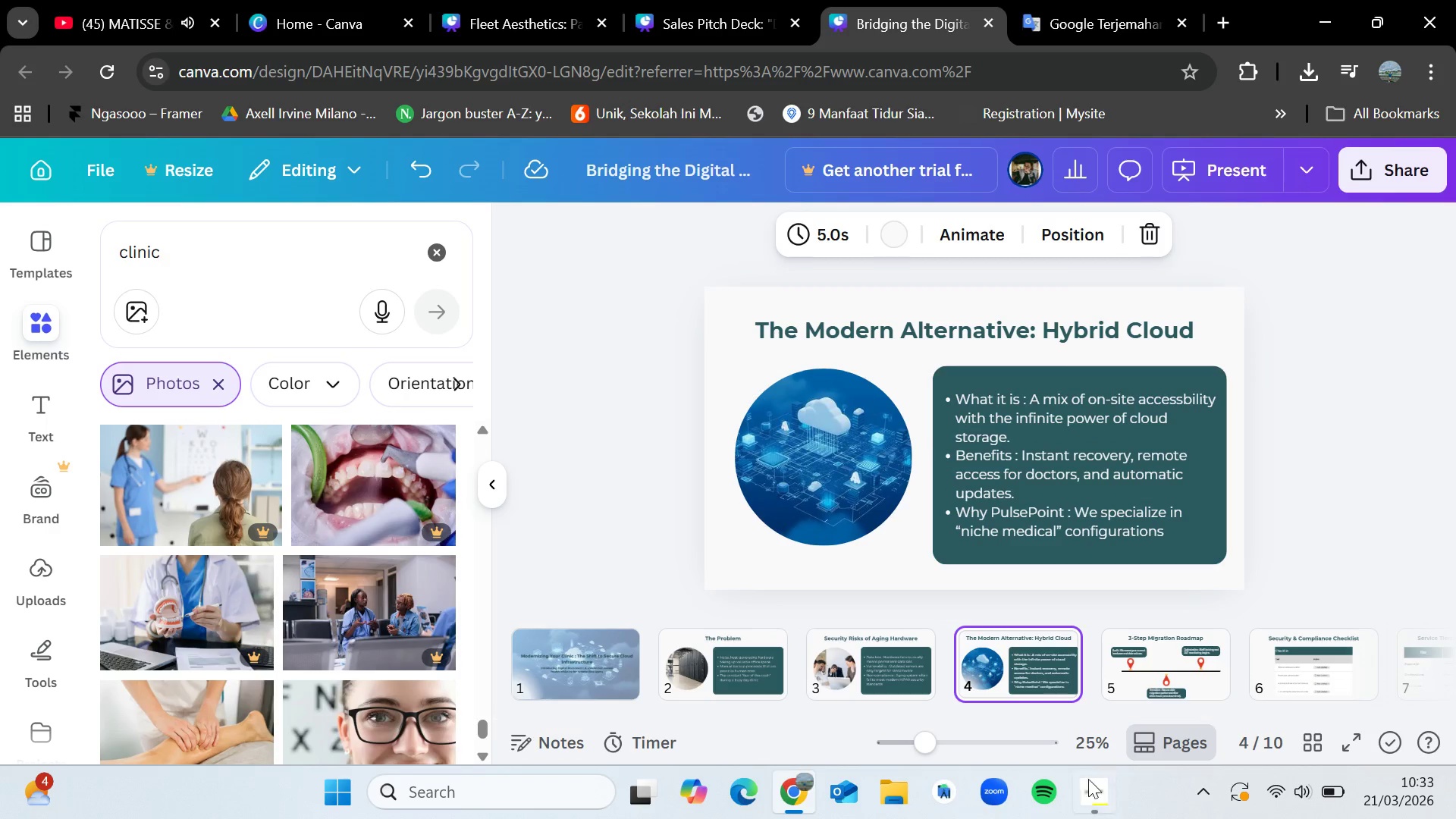 
left_click([1104, 789])